 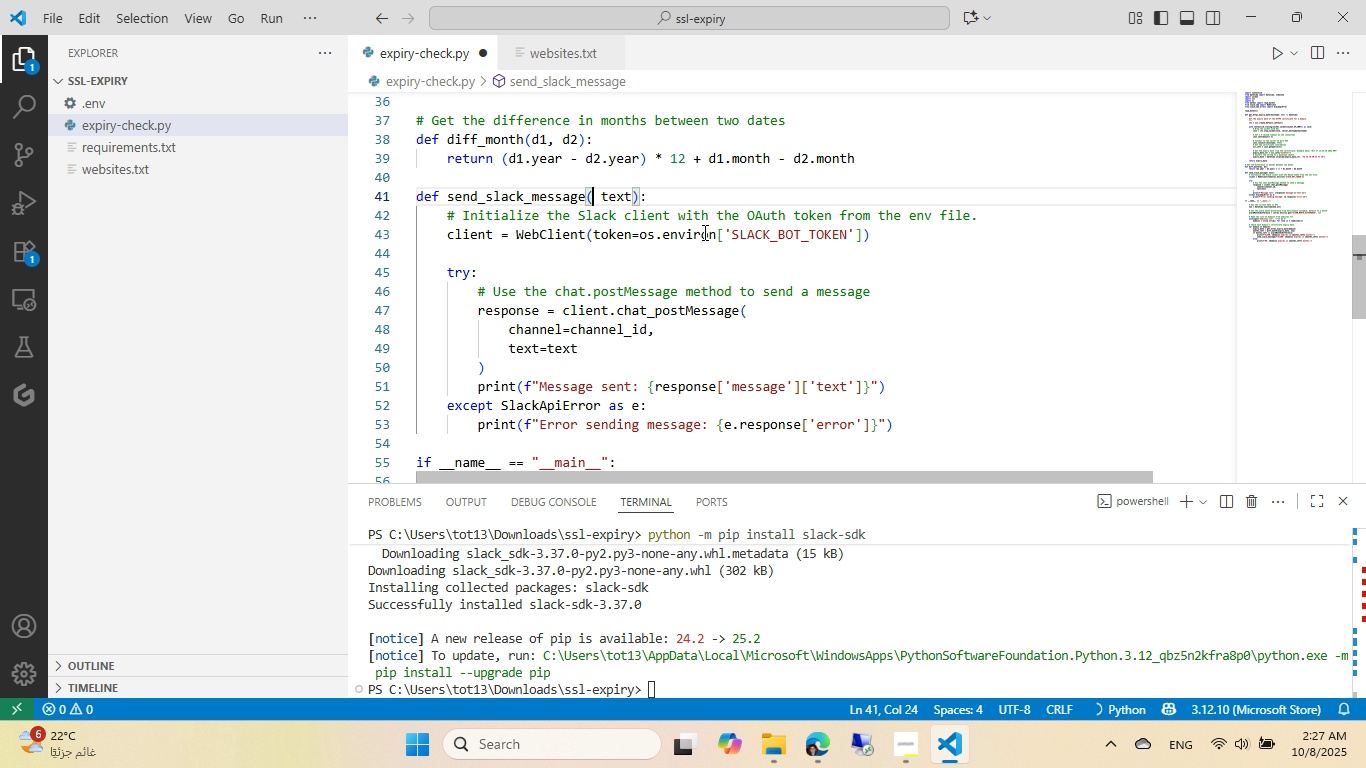 
key(ArrowRight)
 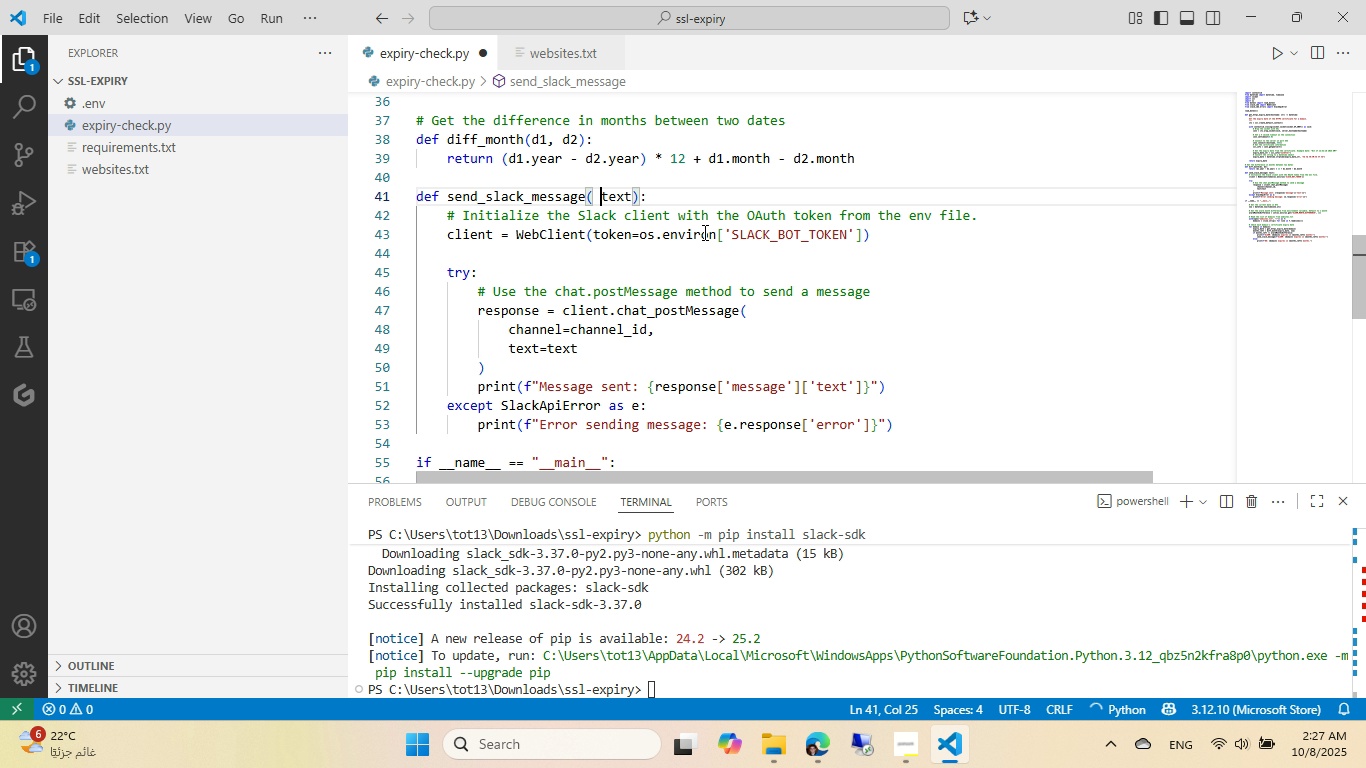 
key(Backspace)
 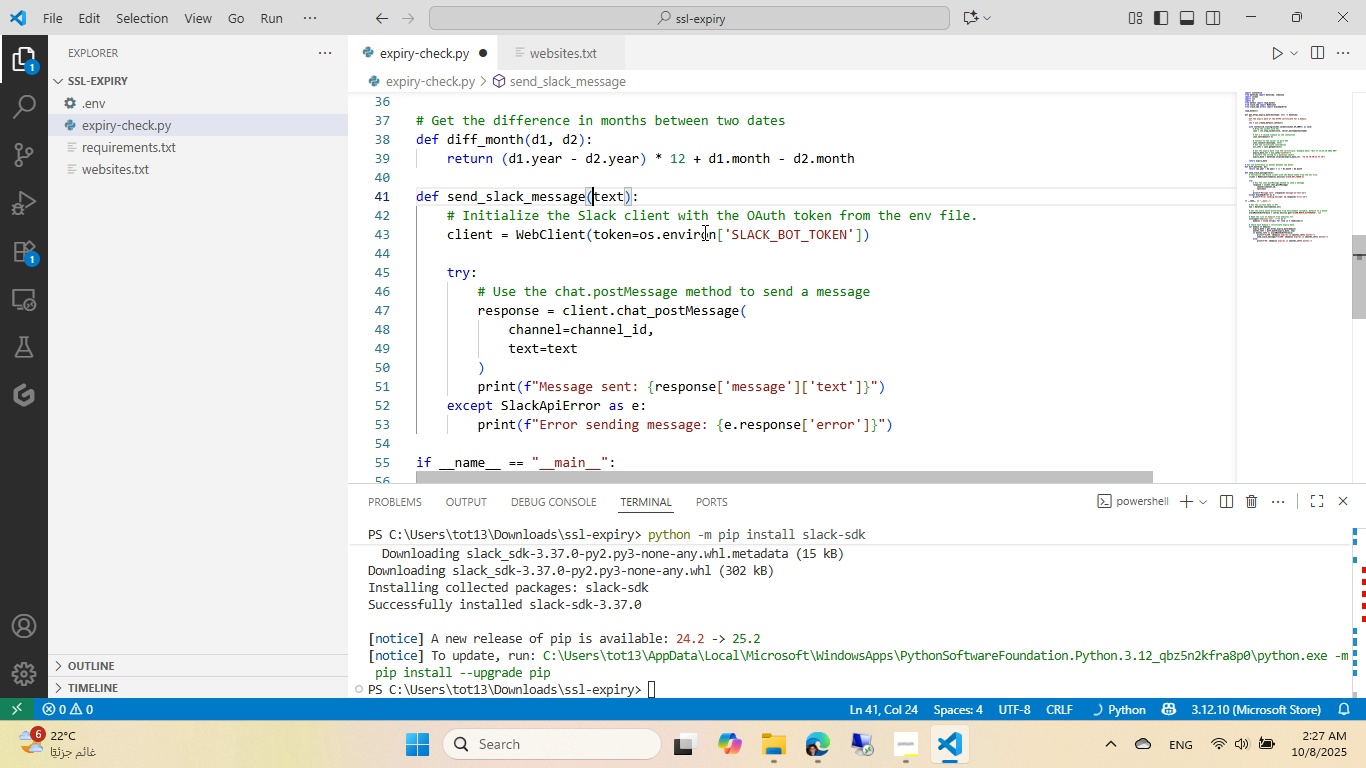 
key(ArrowDown)
 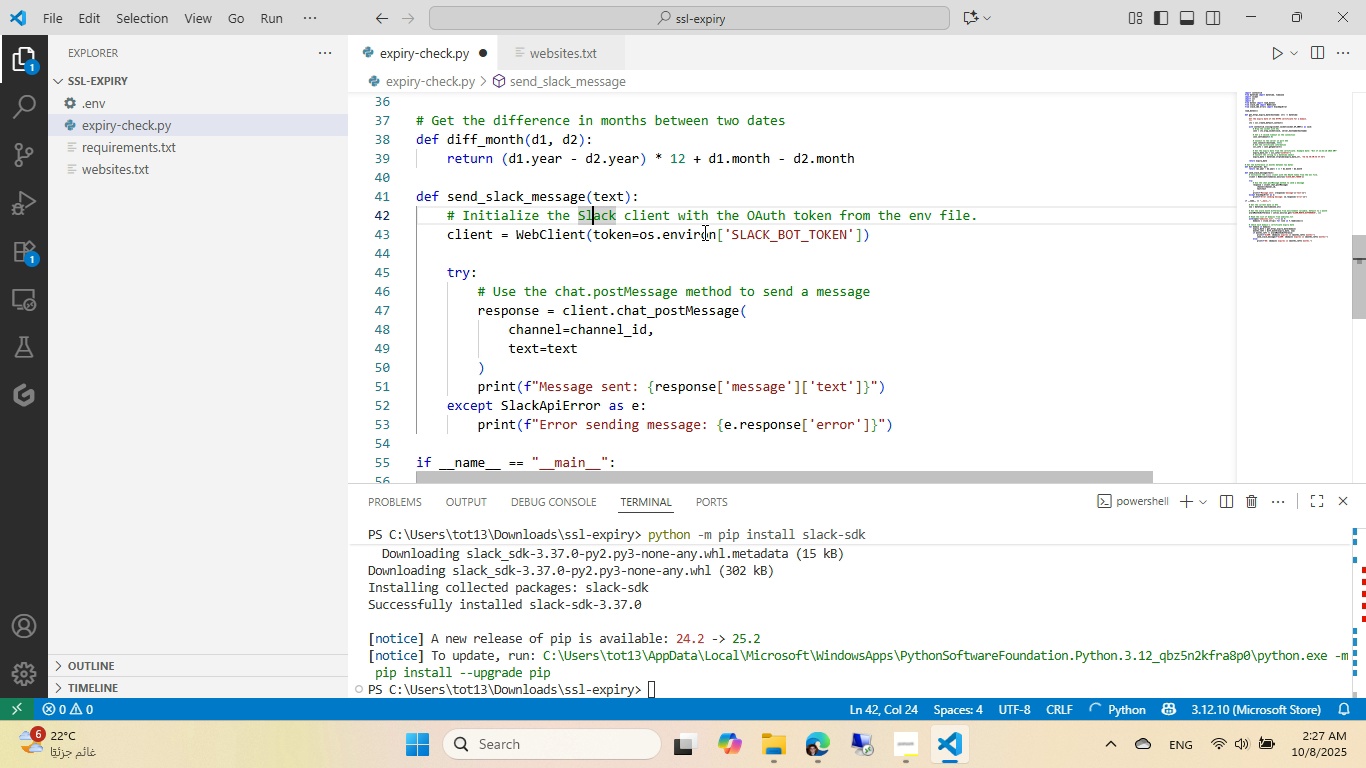 
key(ArrowDown)
 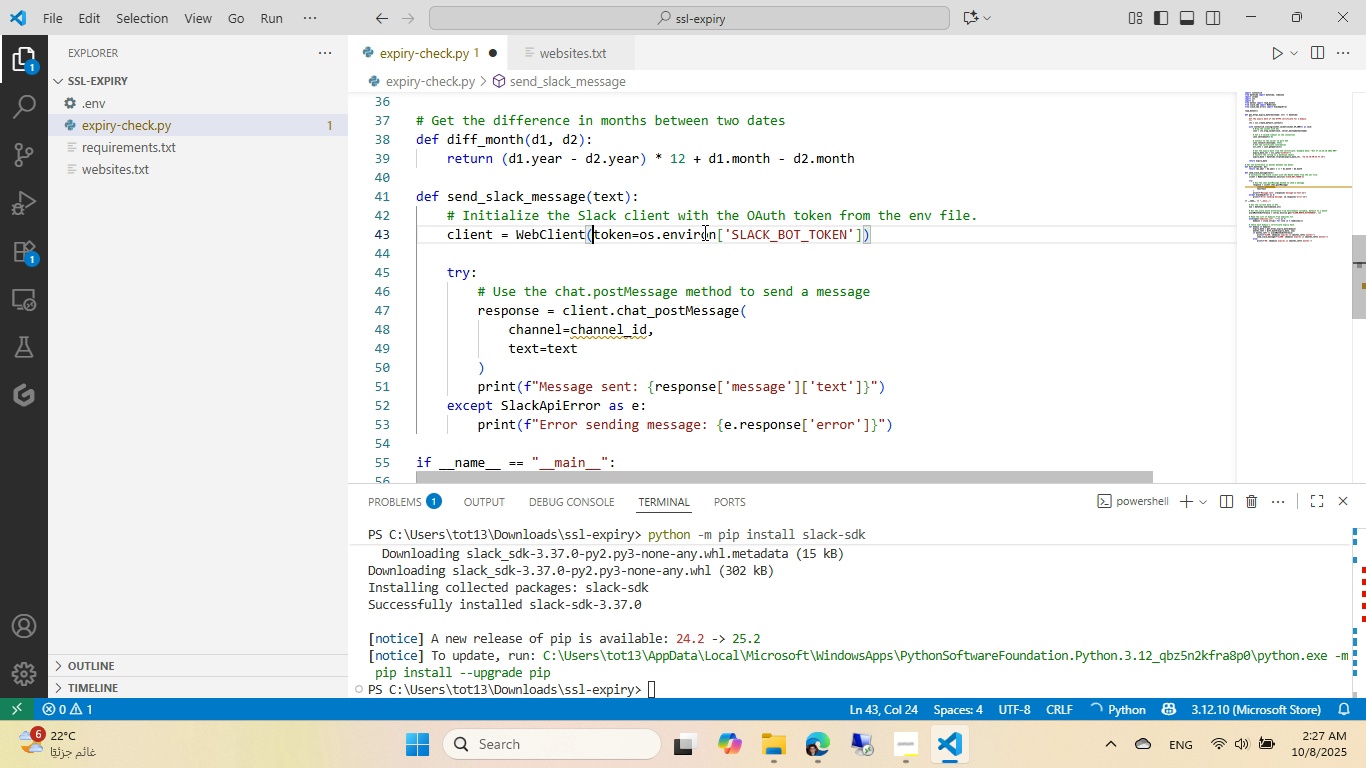 
key(ArrowDown)
 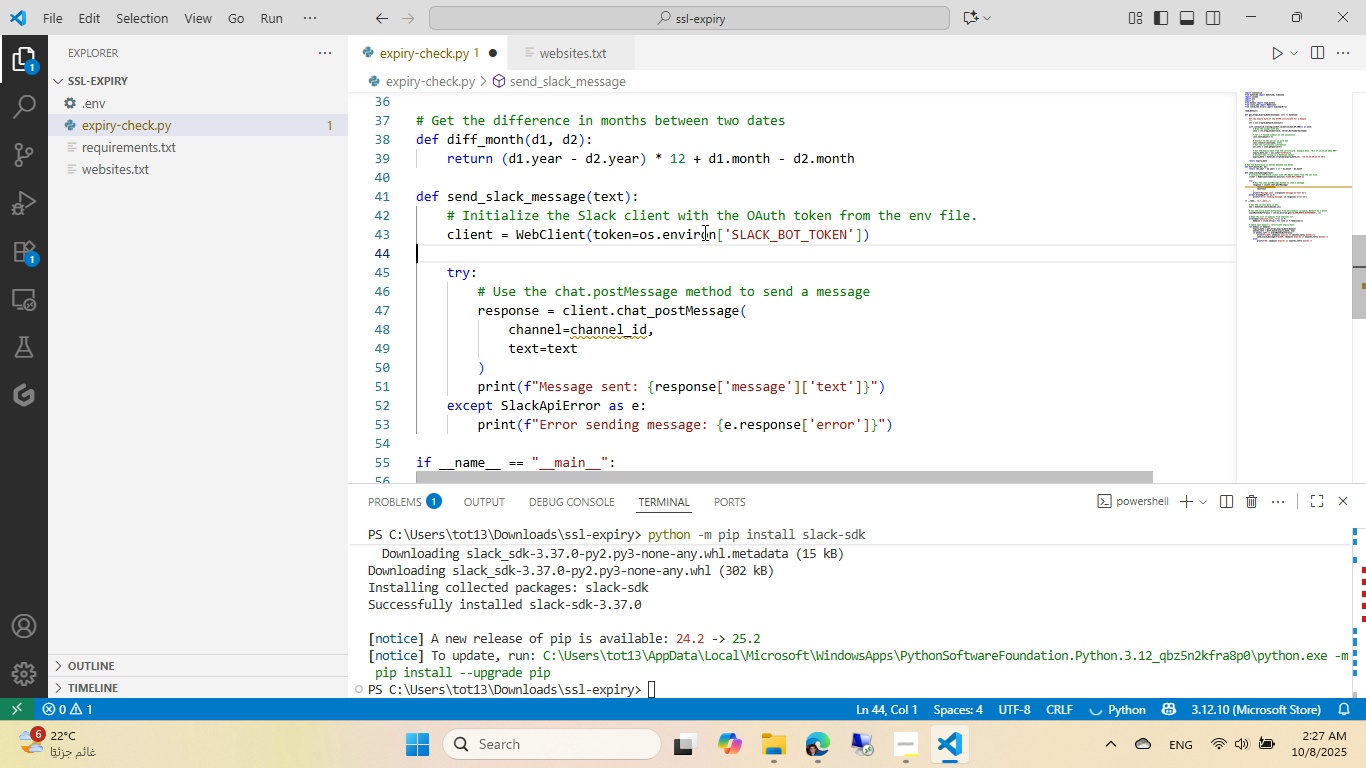 
key(Tab)
 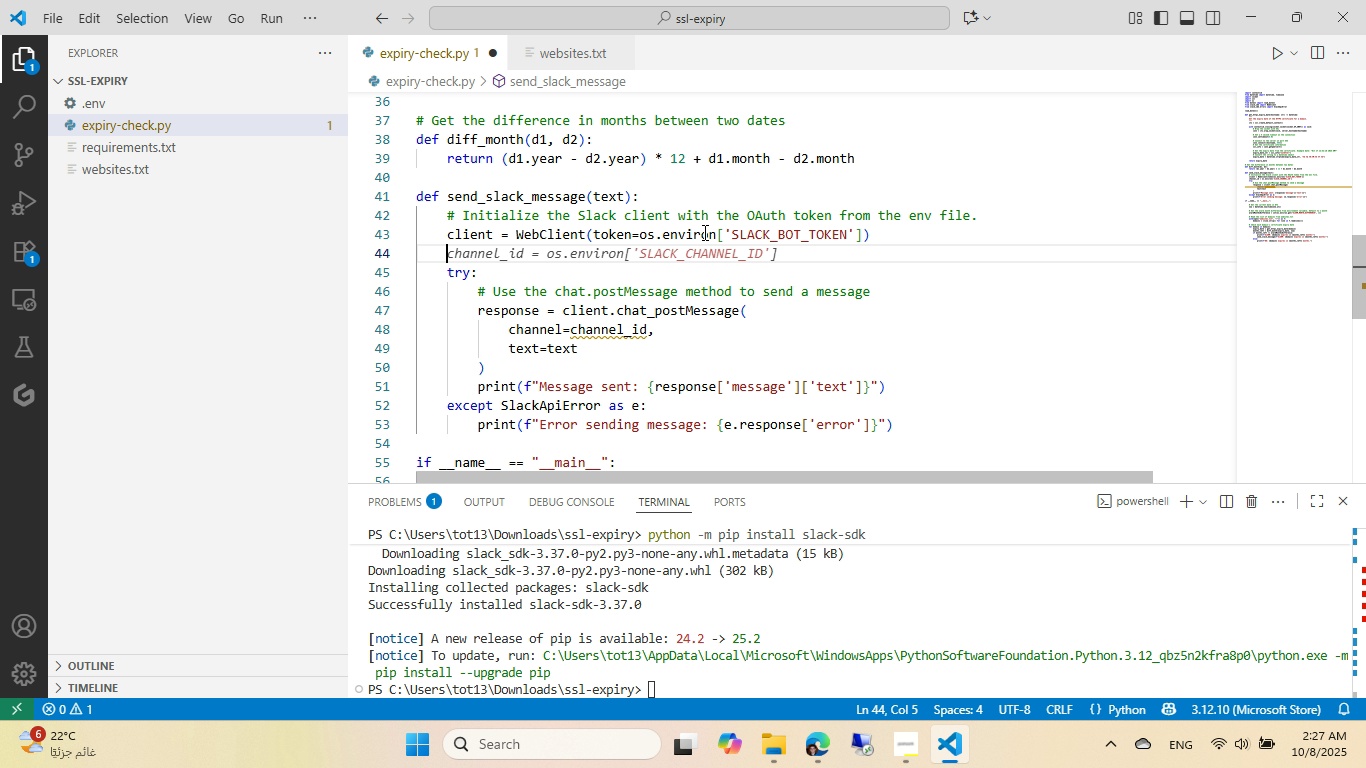 
key(Tab)